 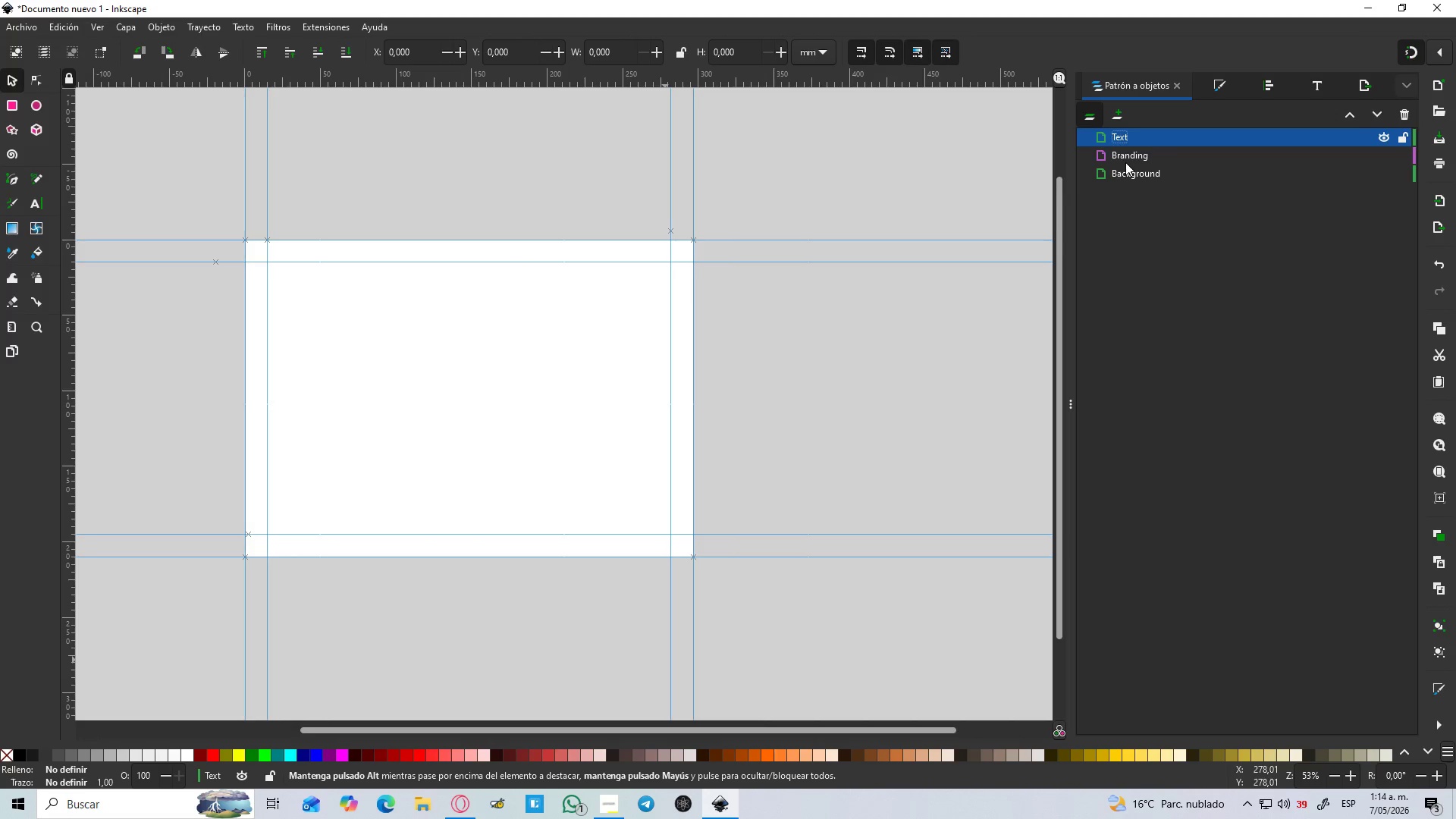 
left_click([1130, 312])
 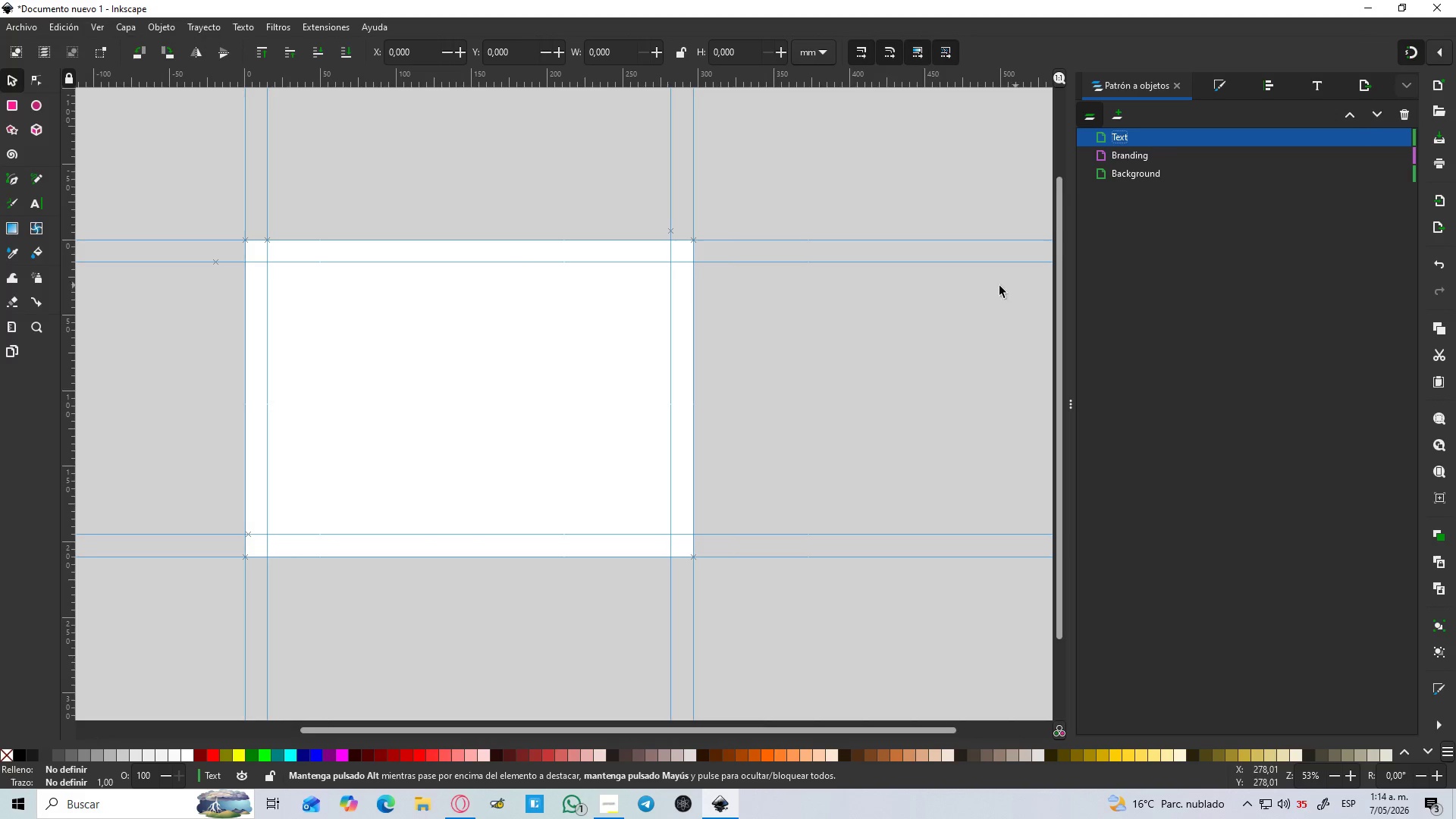 
left_click([866, 355])
 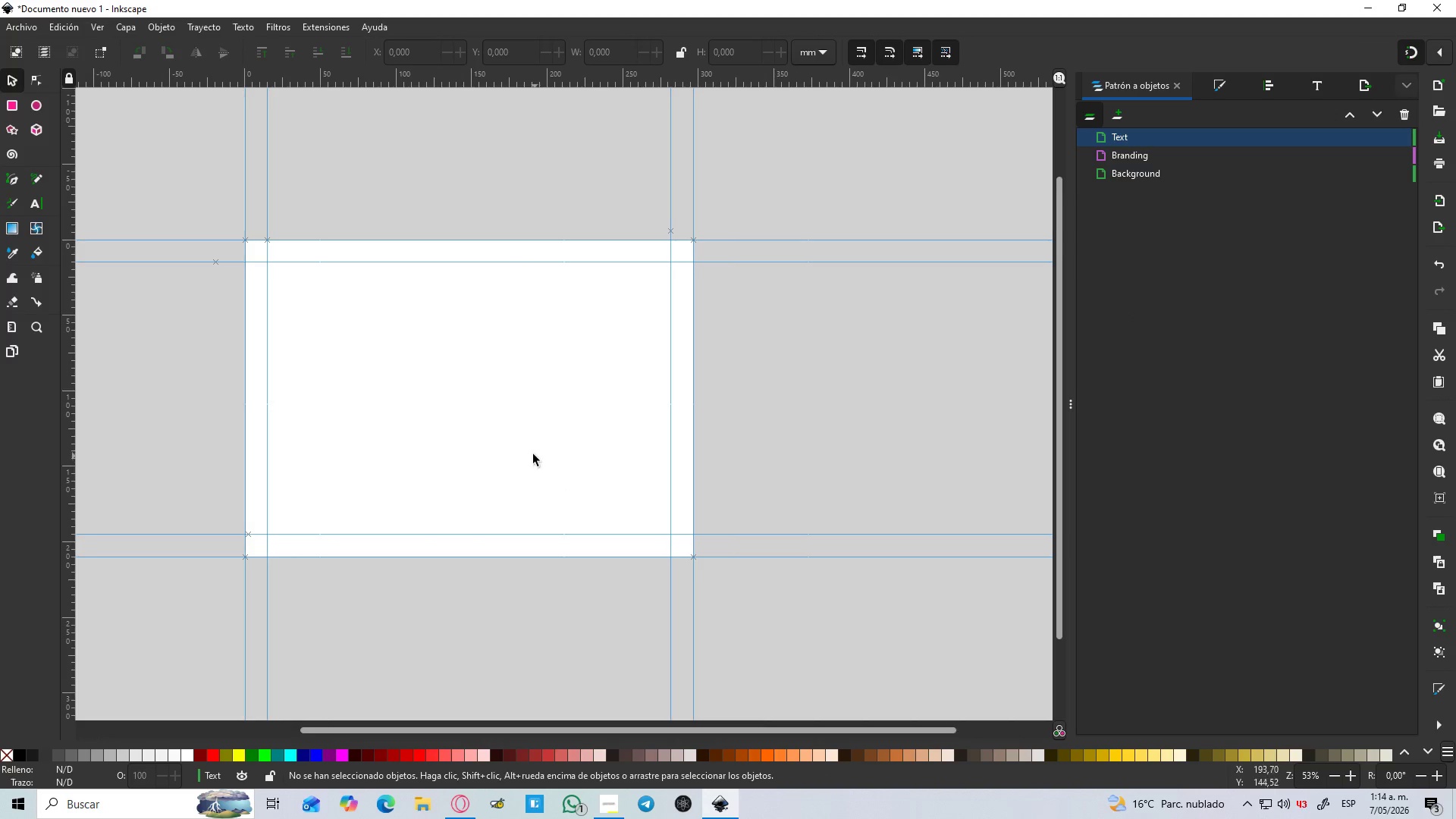 
hold_key(key=Space, duration=0.36)
 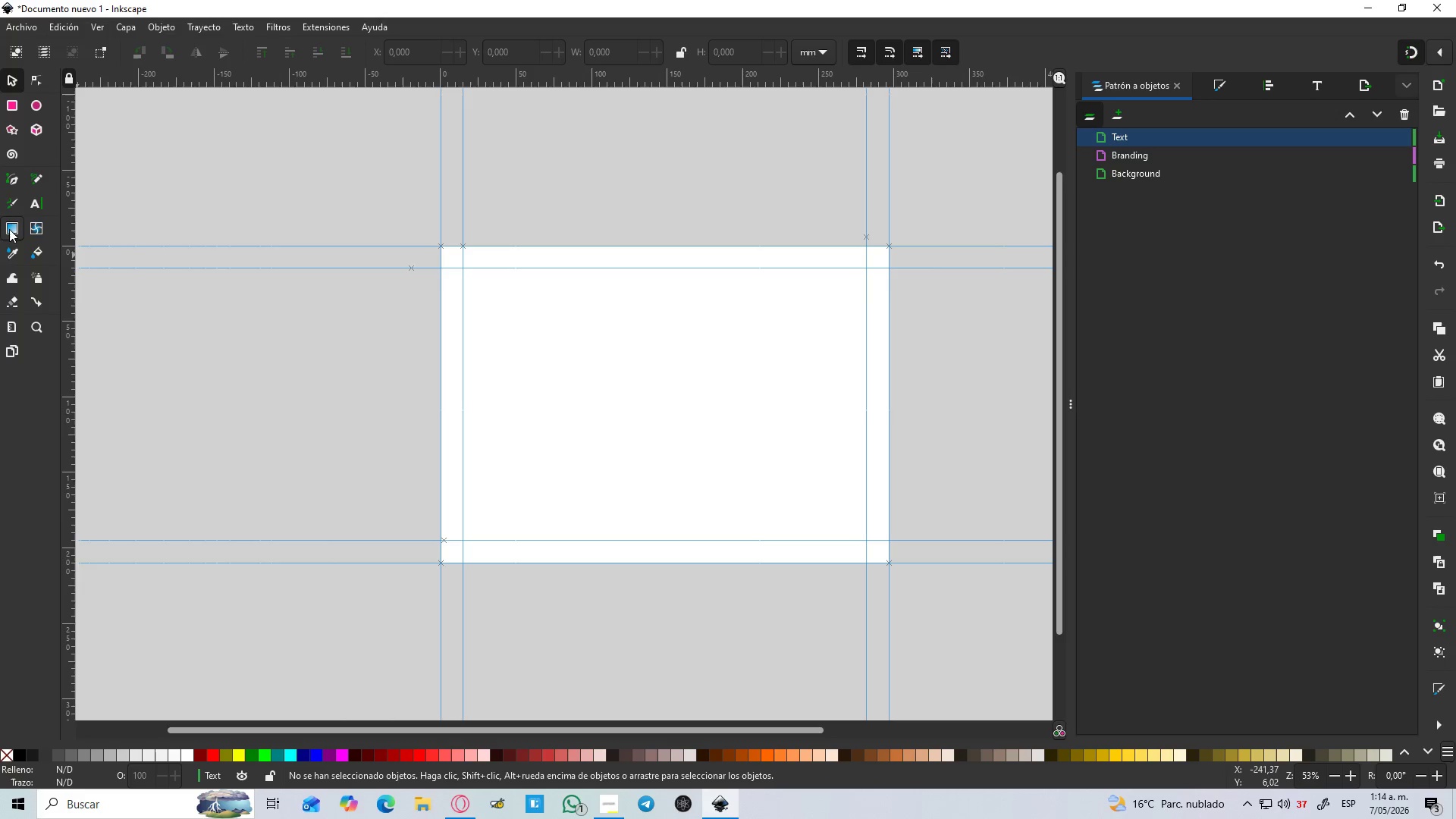 
left_click([13, 99])
 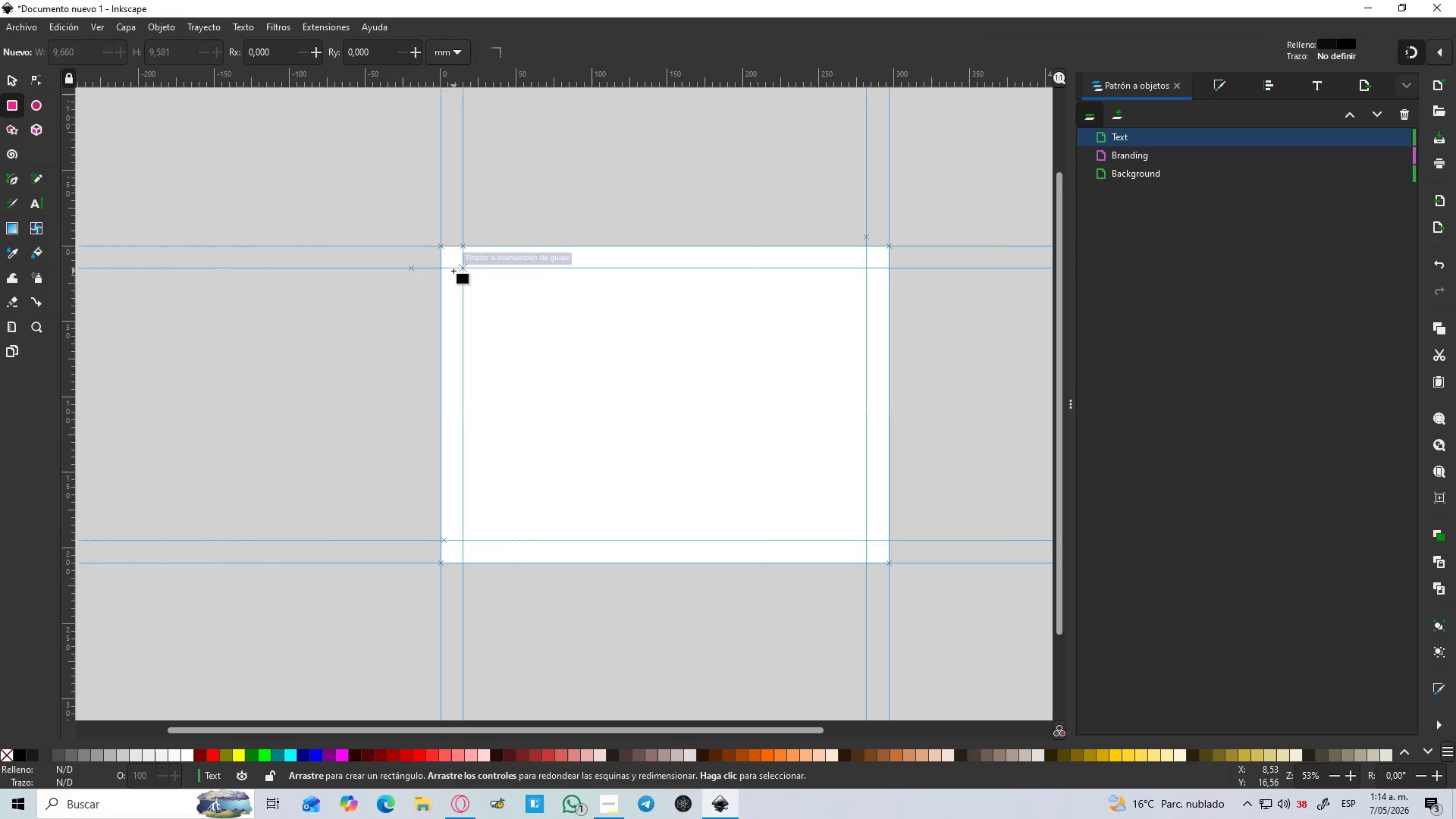 
hold_key(key=ShiftLeft, duration=1.5)
 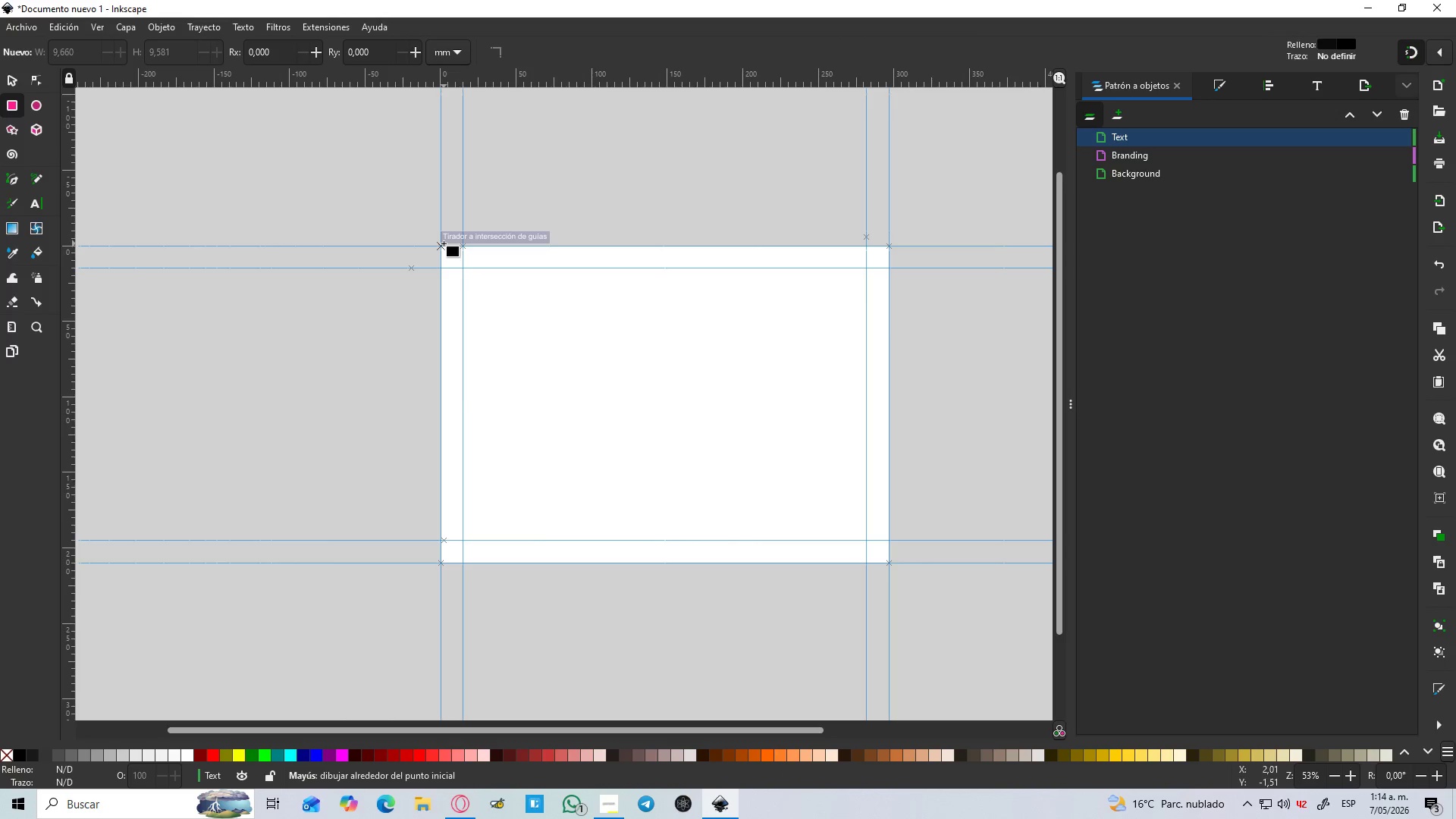 
hold_key(key=ShiftLeft, duration=1.05)
left_click_drag(start_coordinate=[444, 243], to_coordinate=[890, 567])
 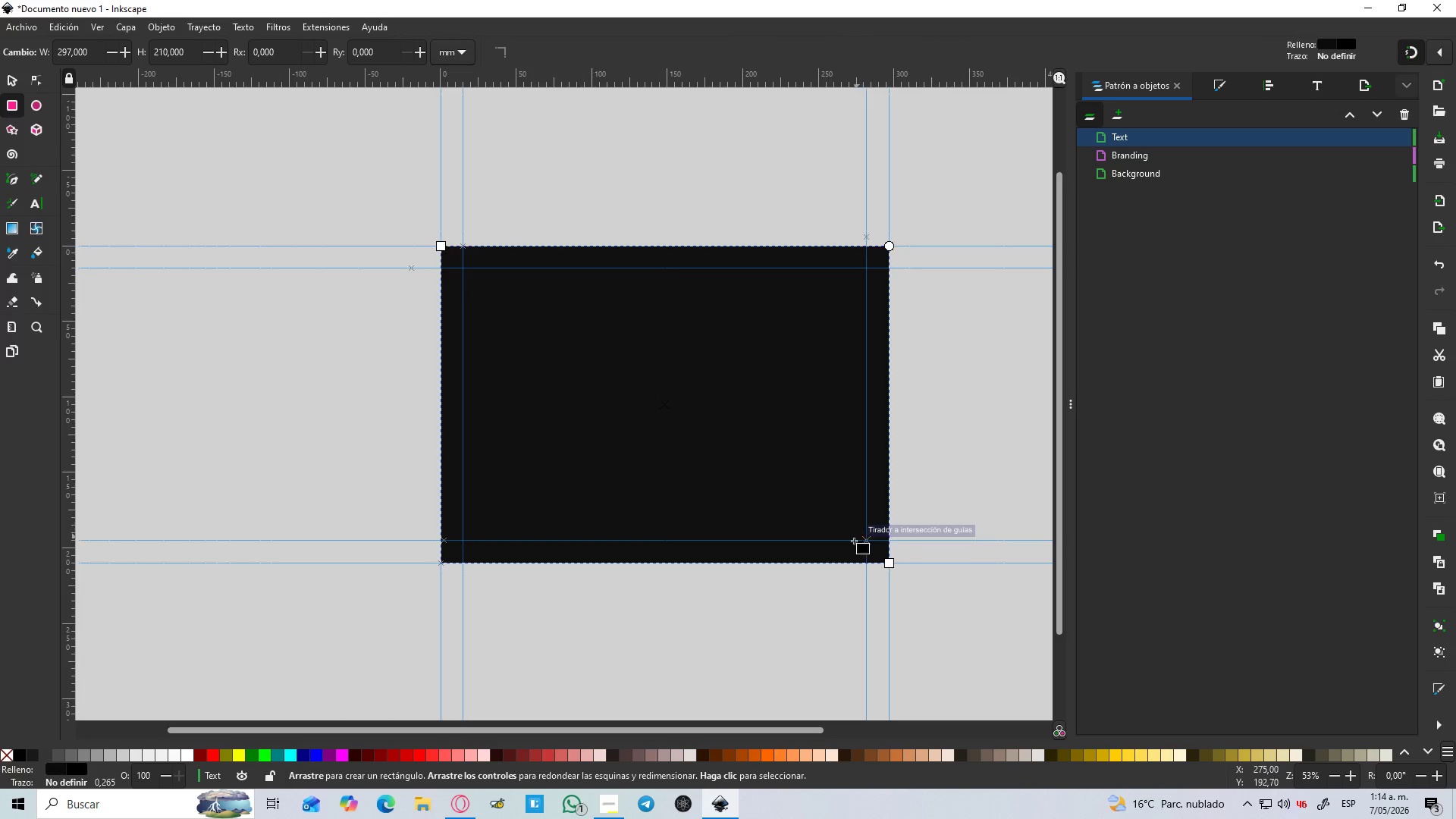 
key(Shift+5)
 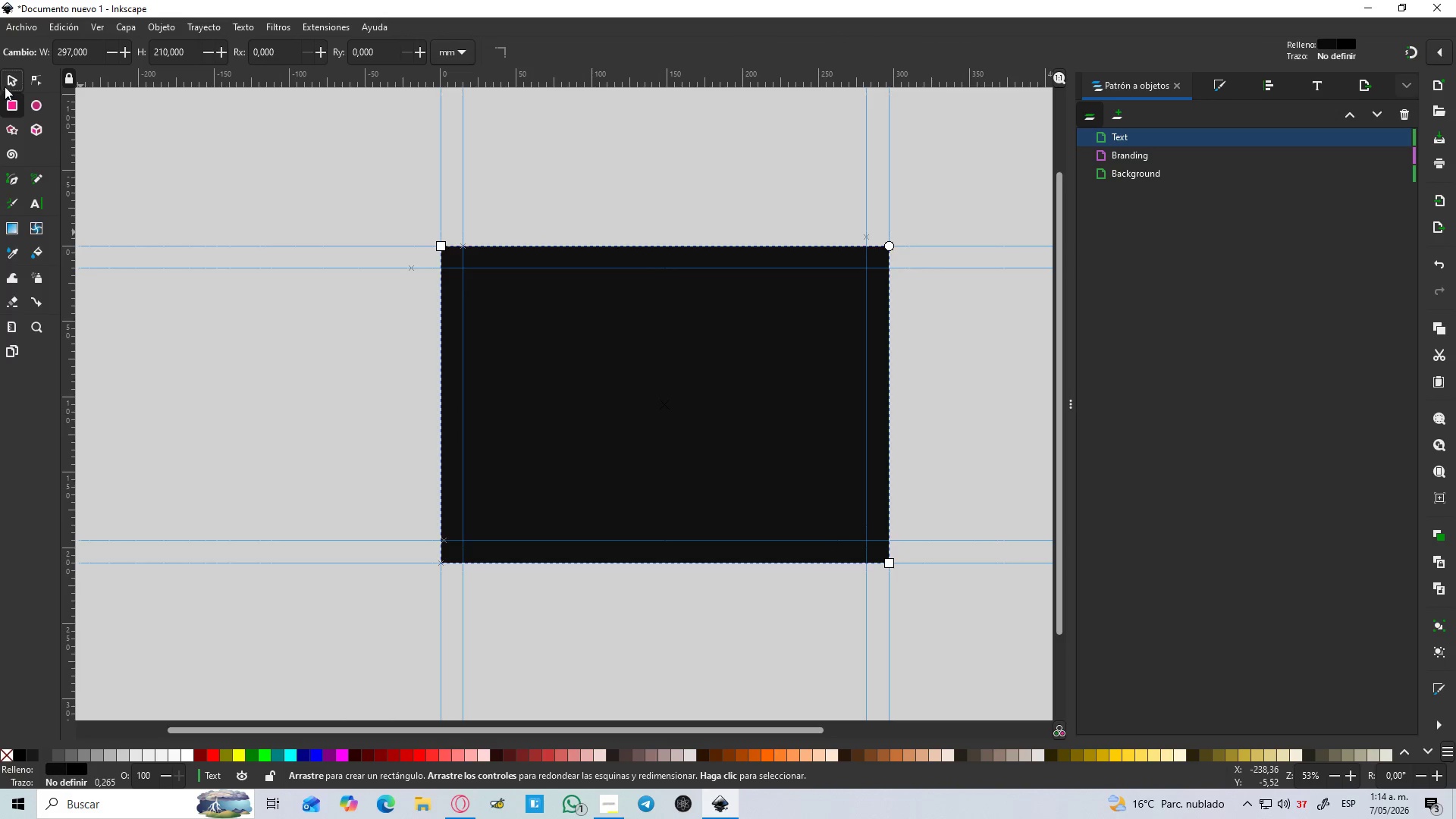 
double_click([228, 339])
 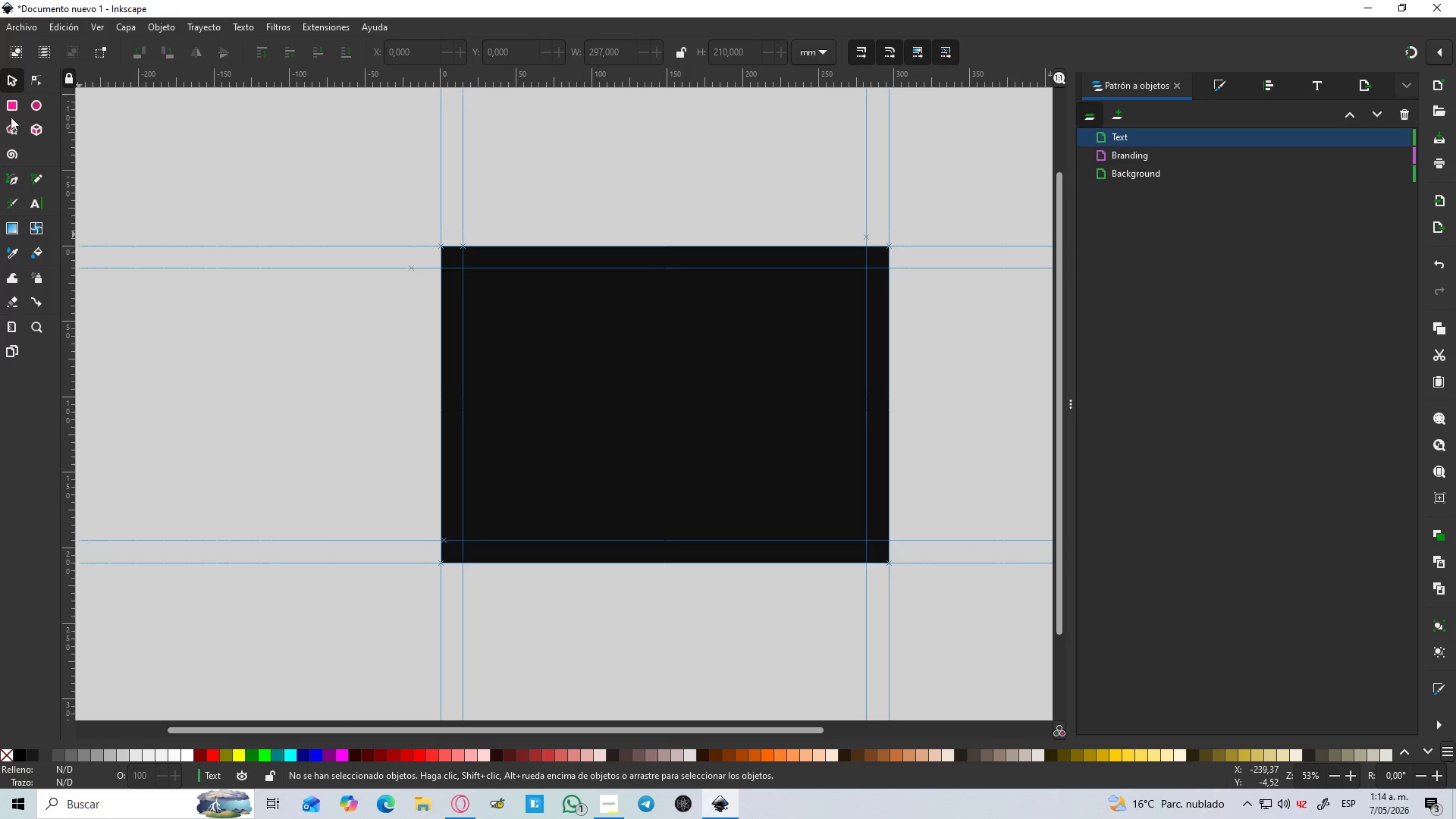 
left_click([9, 105])
 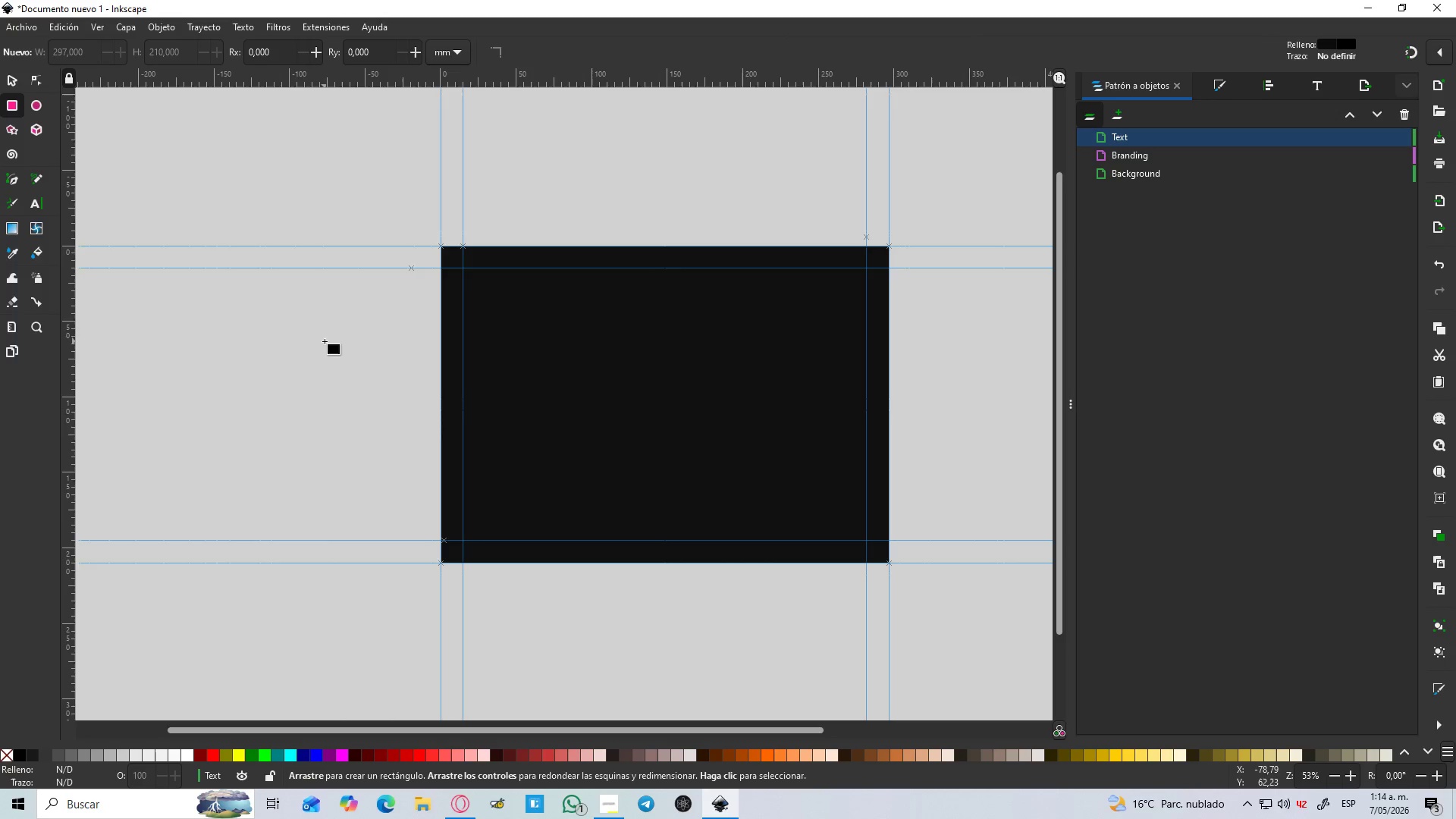 
left_click_drag(start_coordinate=[318, 322], to_coordinate=[367, 372])
 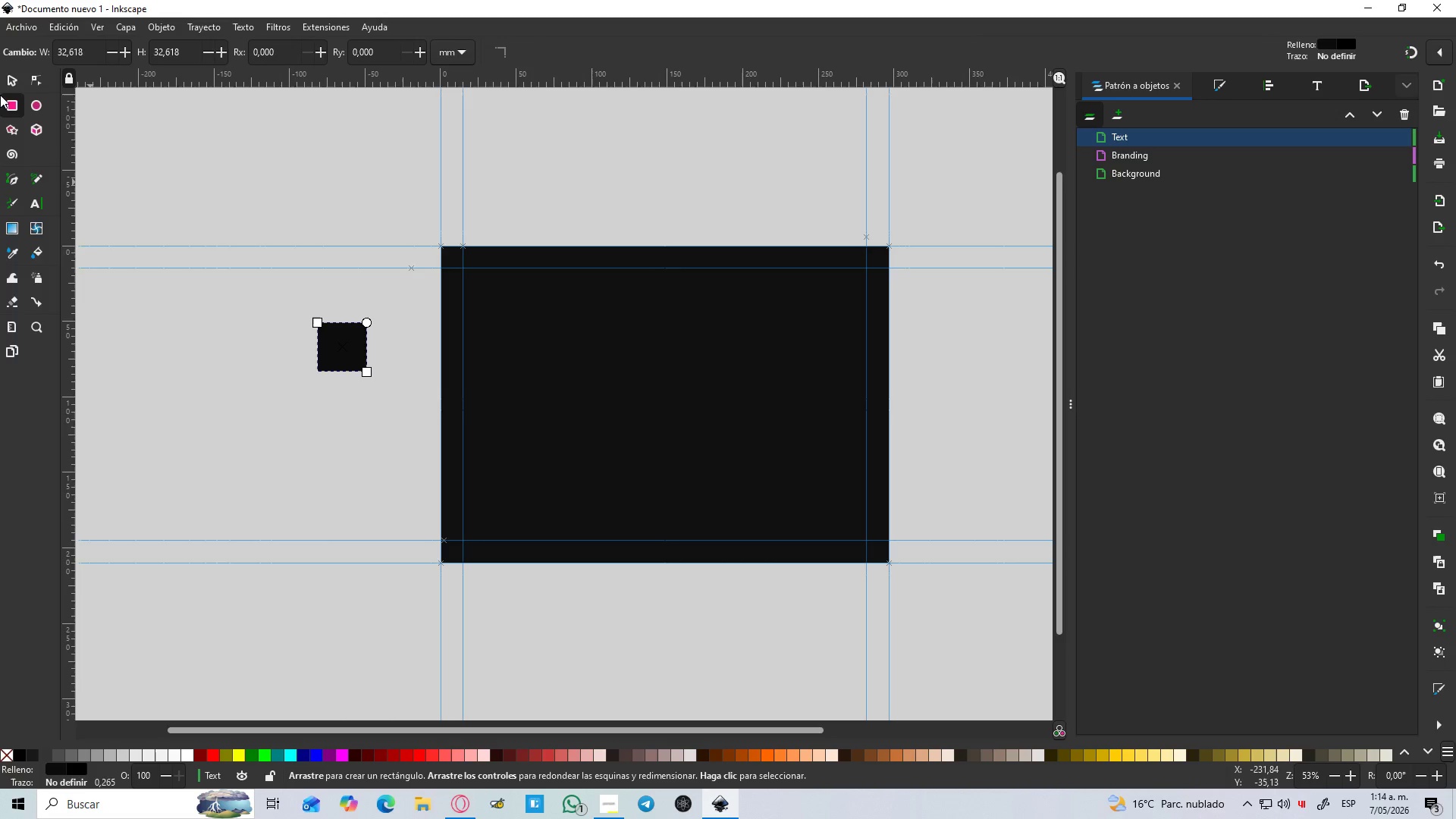 
hold_key(key=ControlLeft, duration=0.91)
 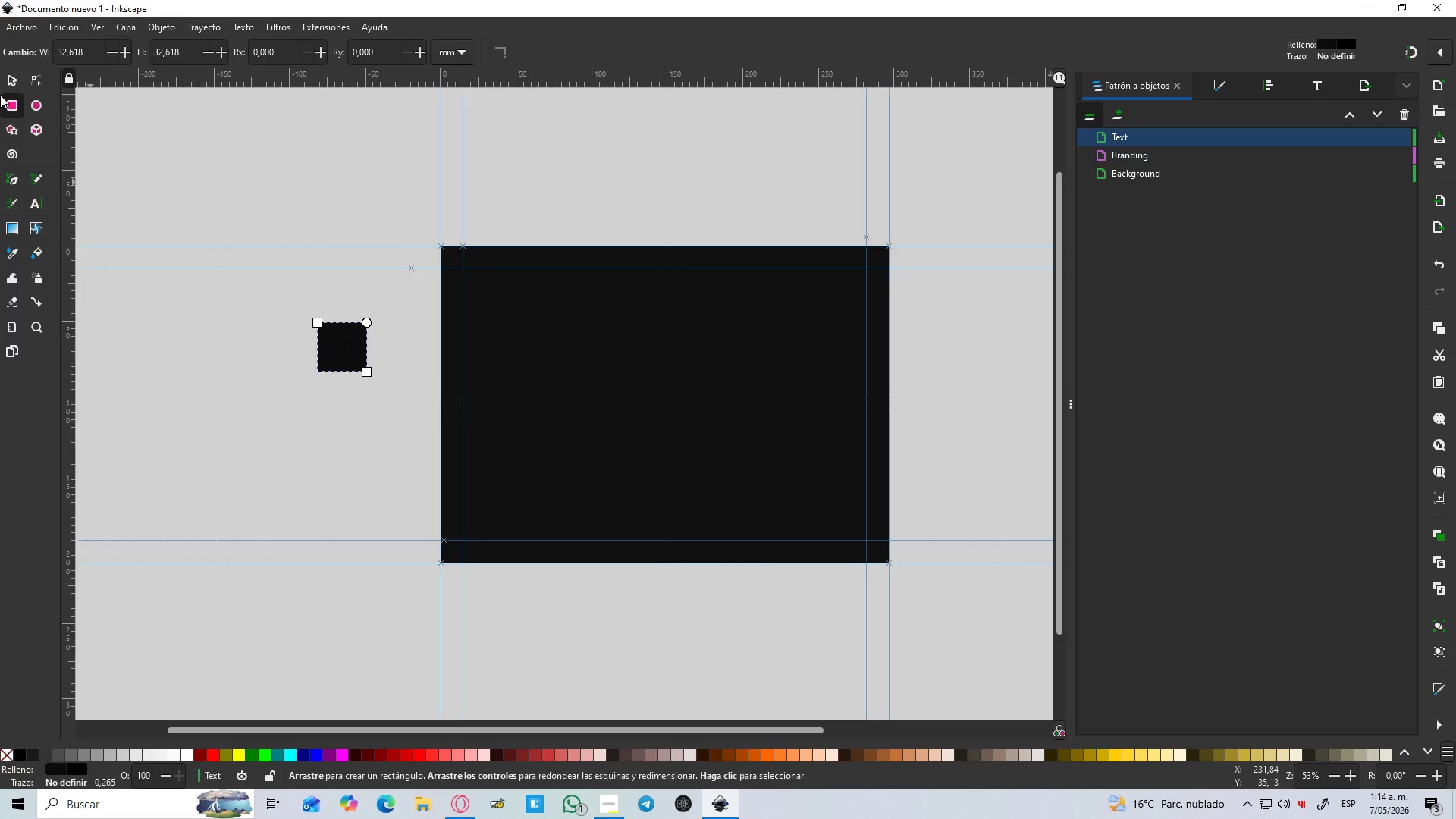 
left_click([7, 92])
 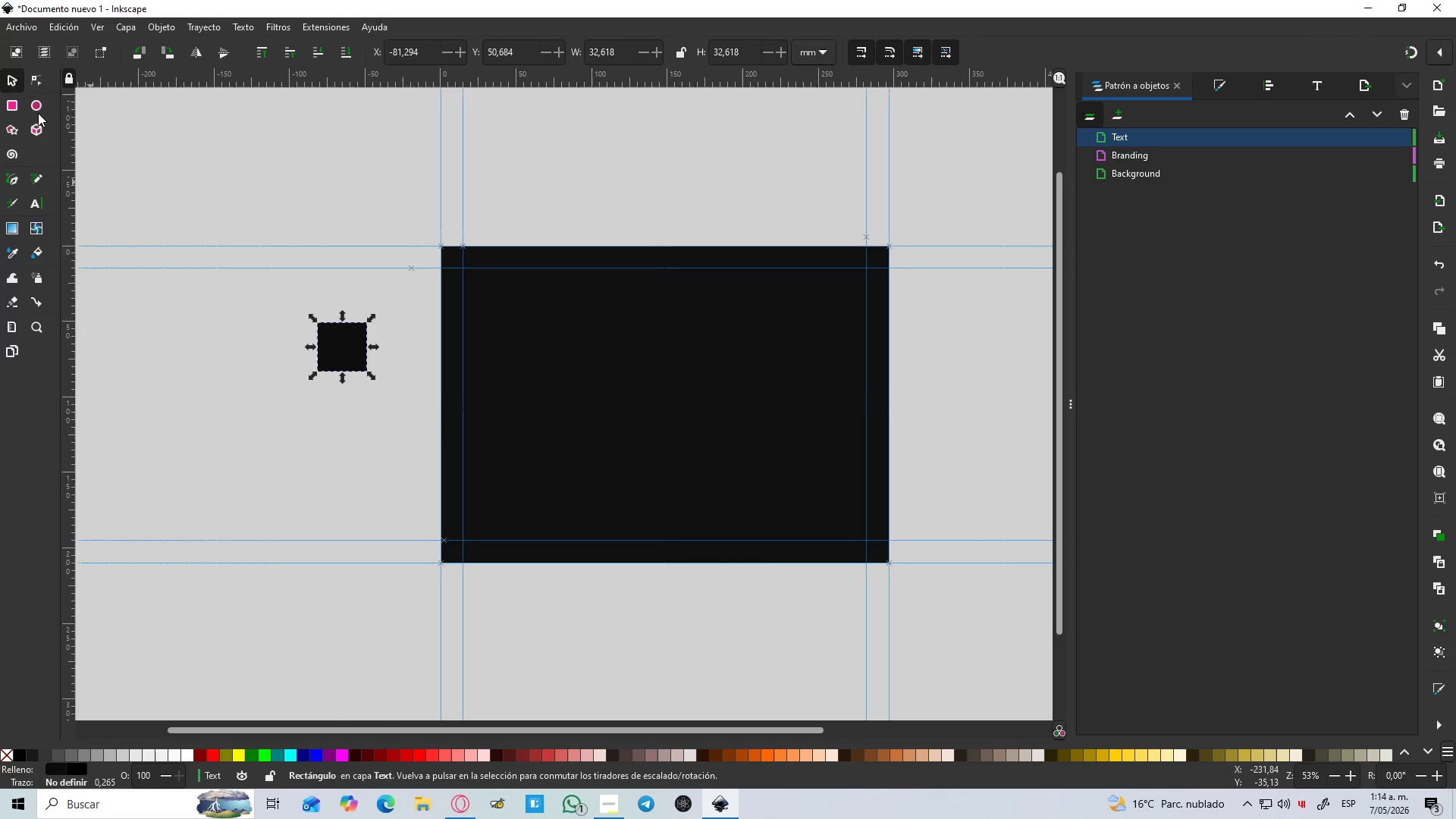 
key(Control+D)
 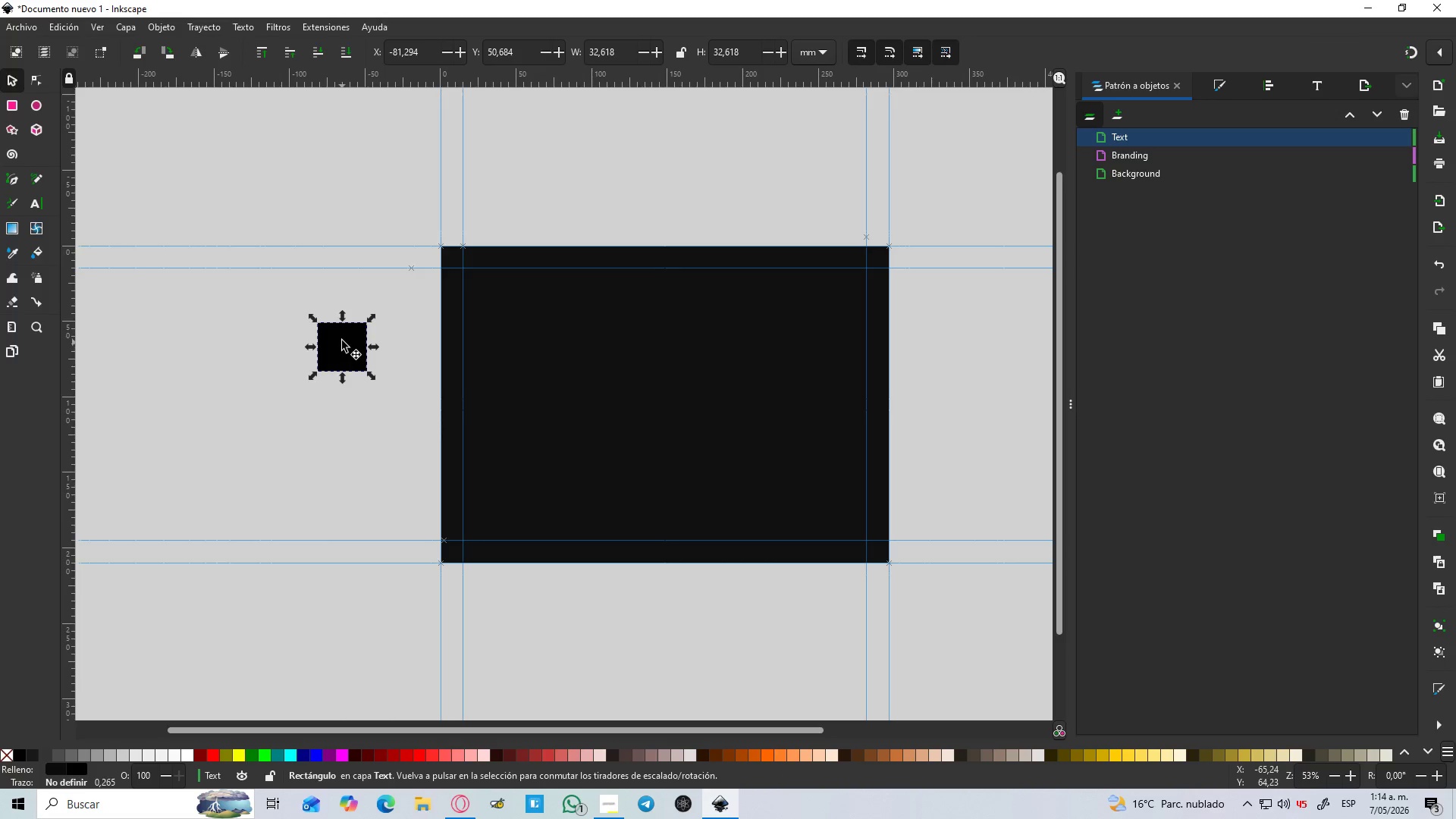 
left_click_drag(start_coordinate=[342, 340], to_coordinate=[348, 434])
 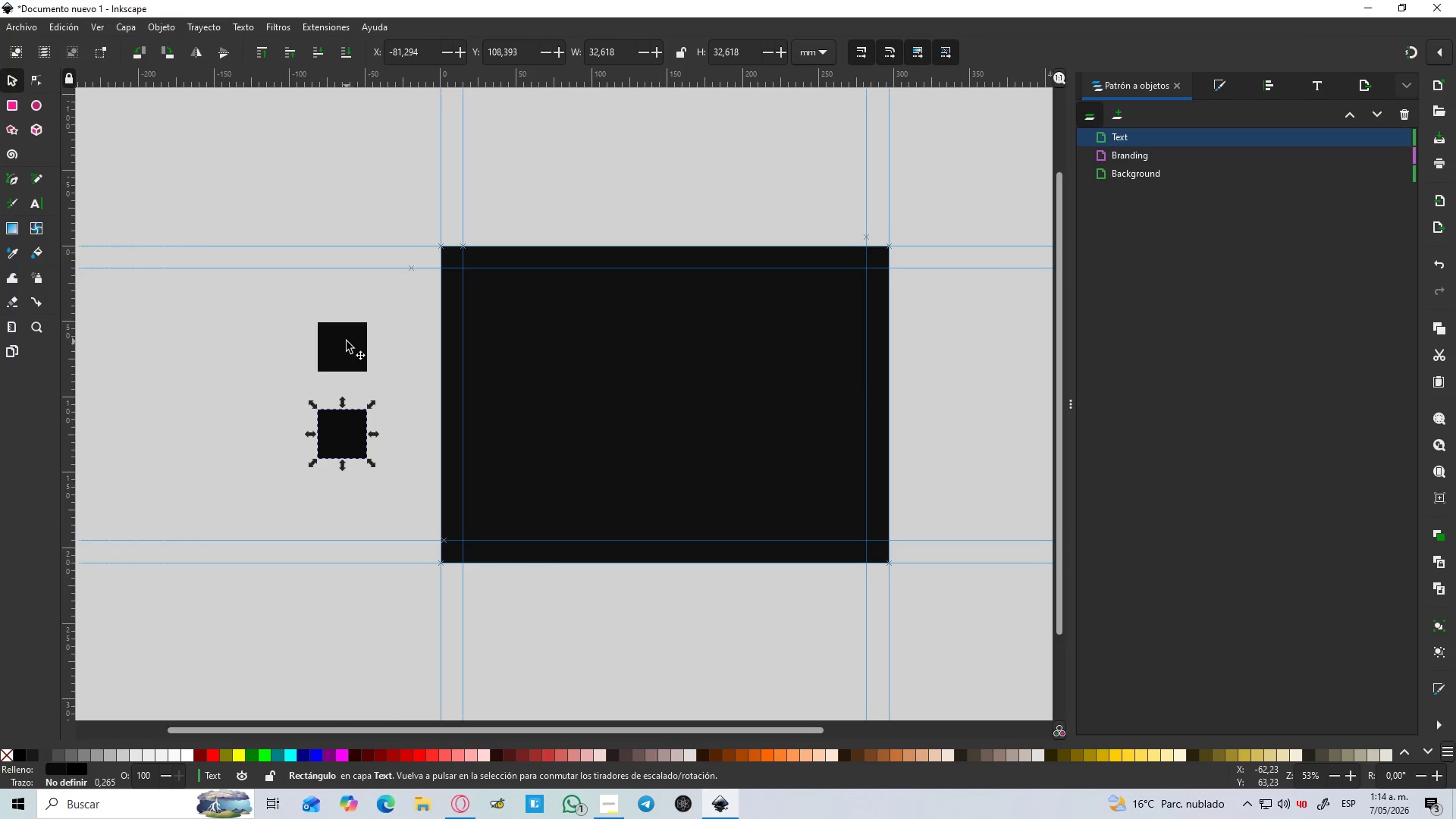 
hold_key(key=ControlLeft, duration=0.55)
 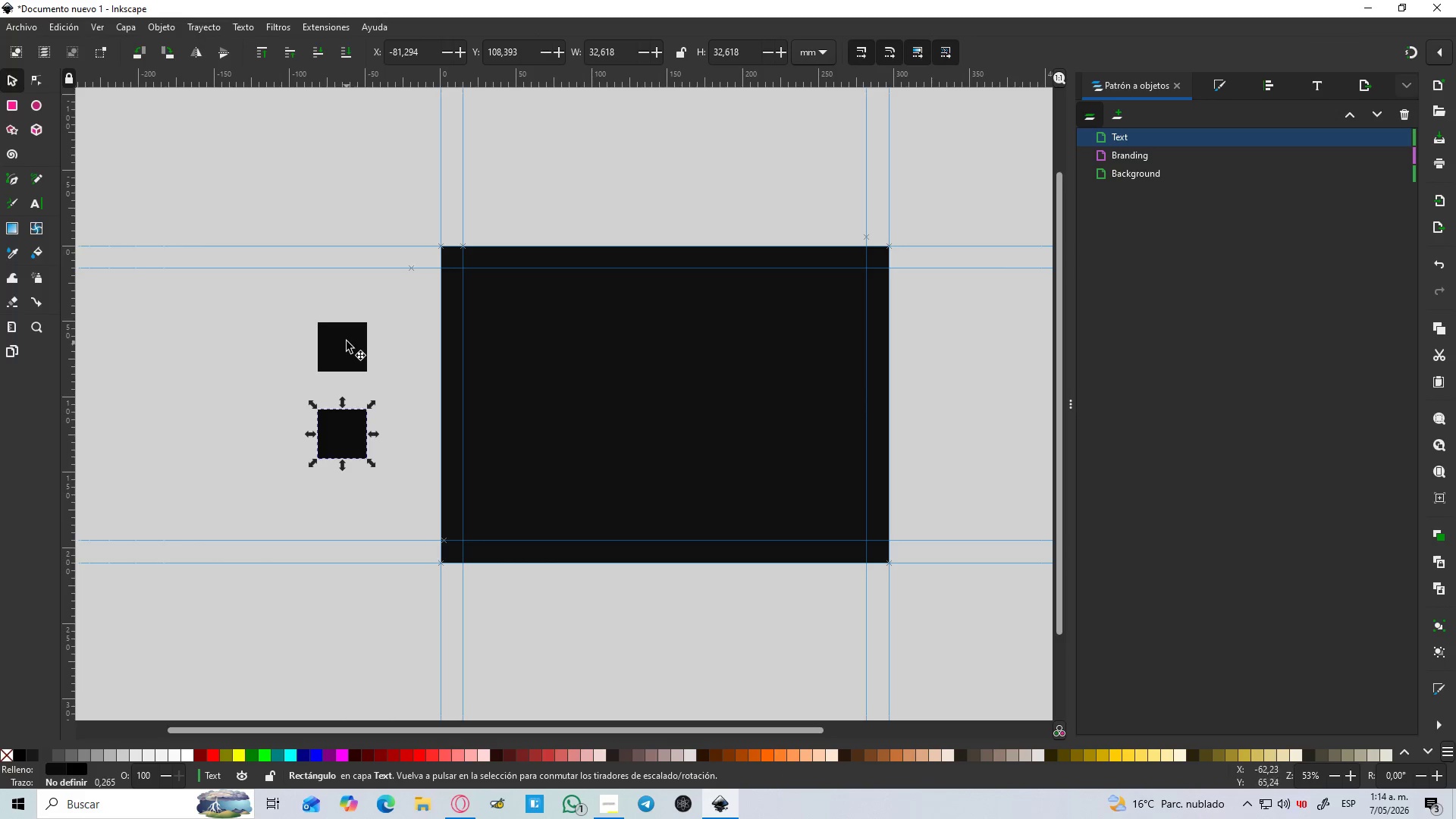 
left_click([347, 341])
 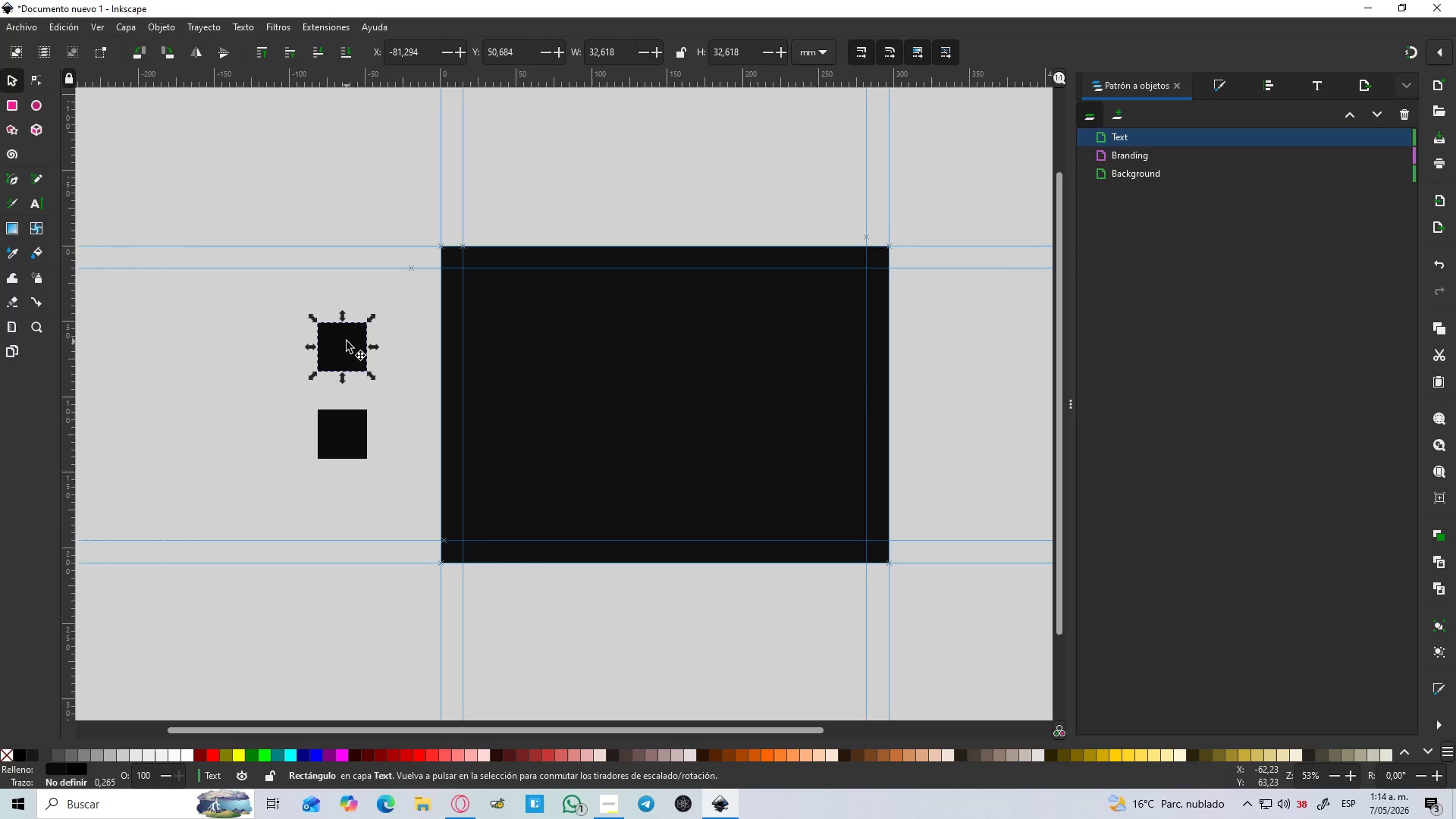 
key(Control+D)
 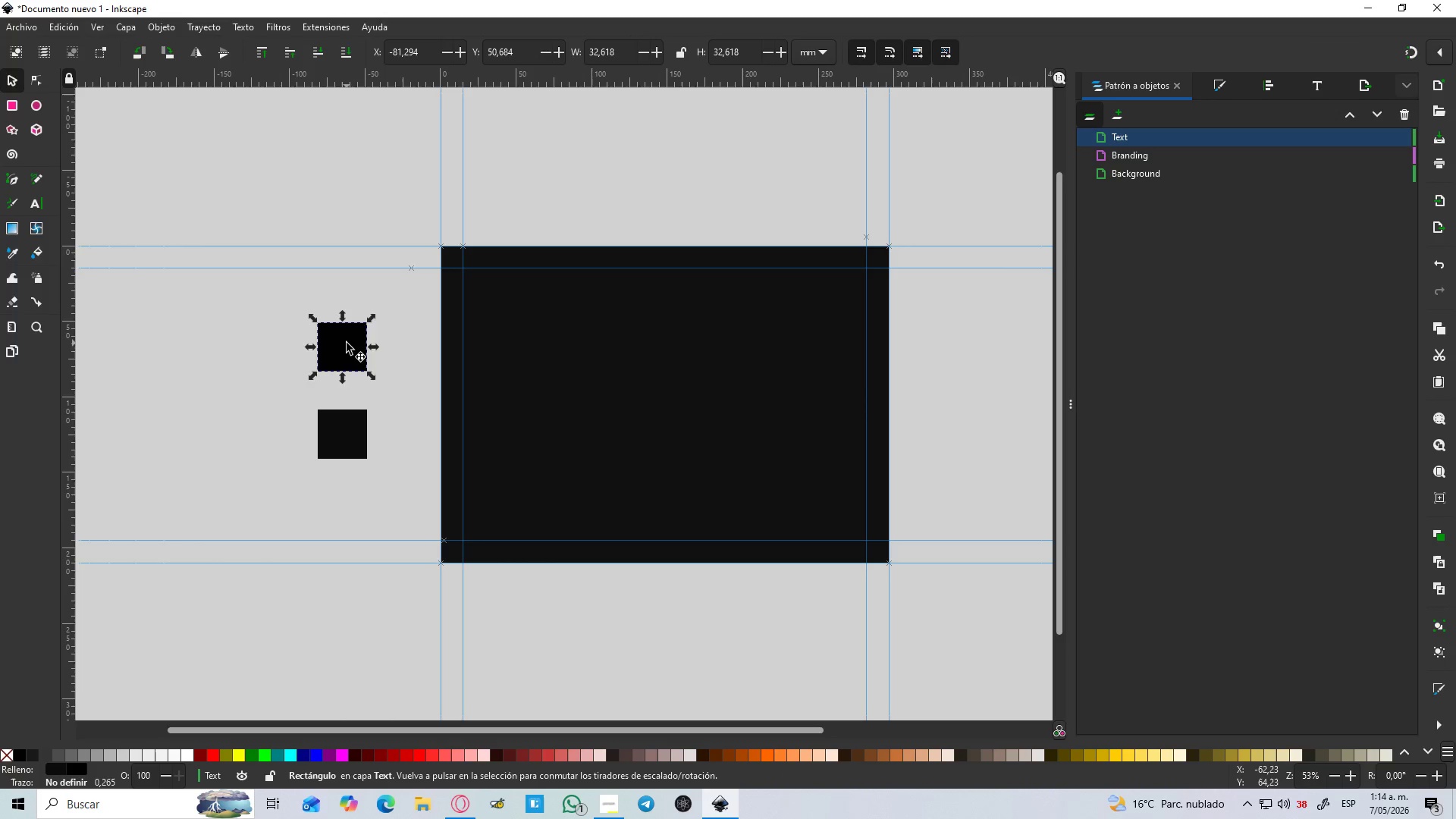 
left_click_drag(start_coordinate=[347, 343], to_coordinate=[281, 395])
 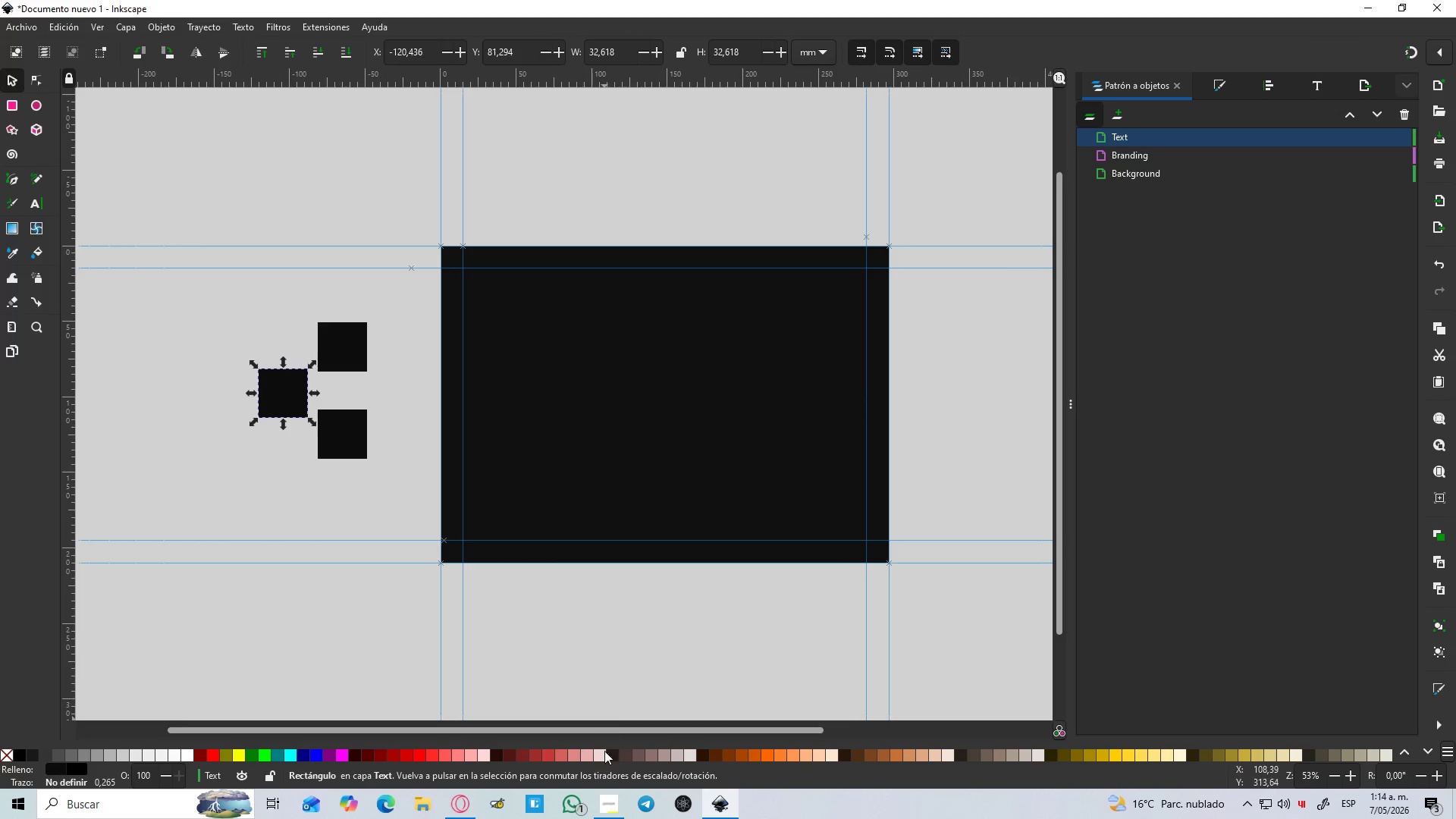 
left_click([611, 805])